 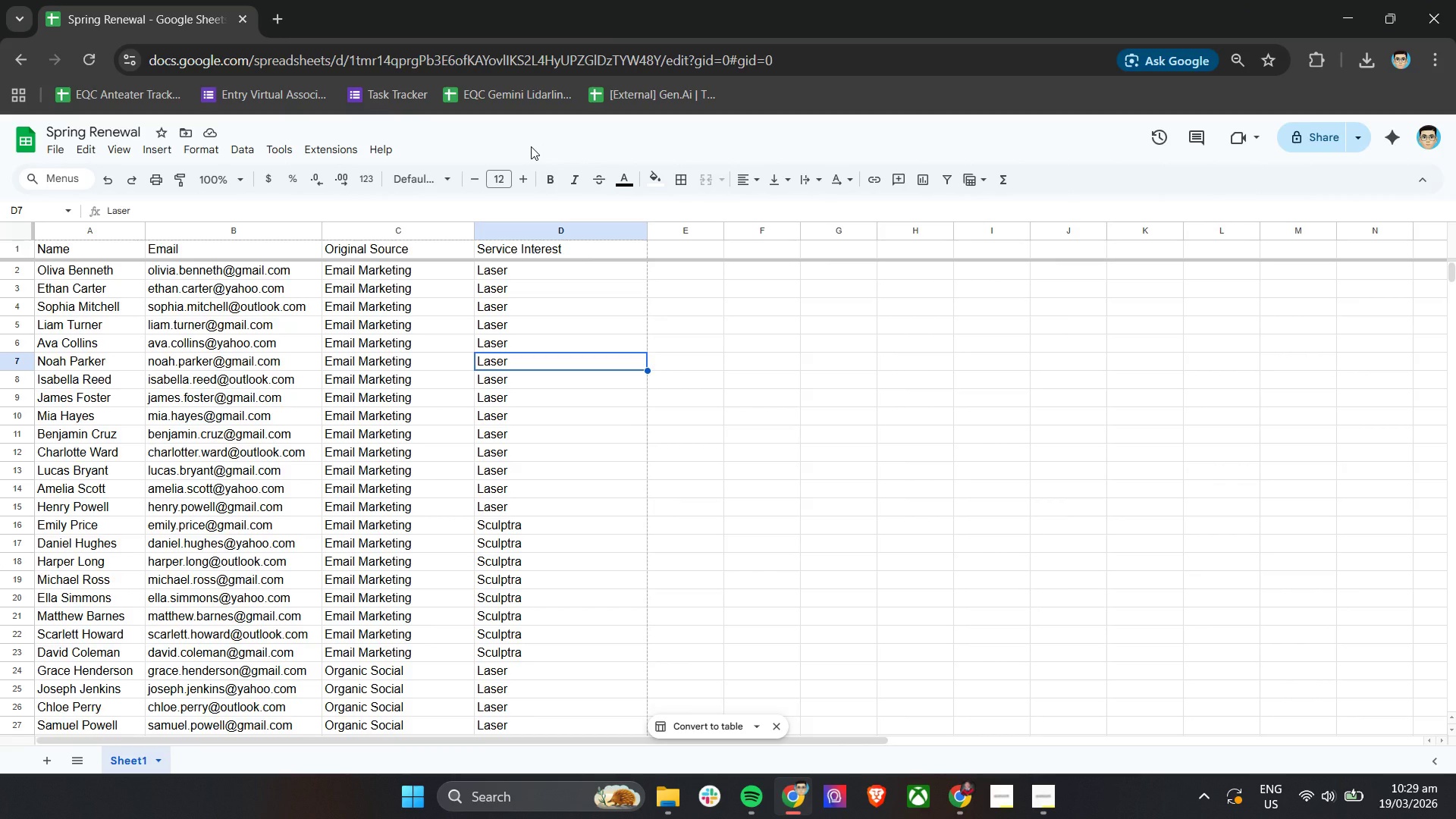 
left_click([66, 150])
 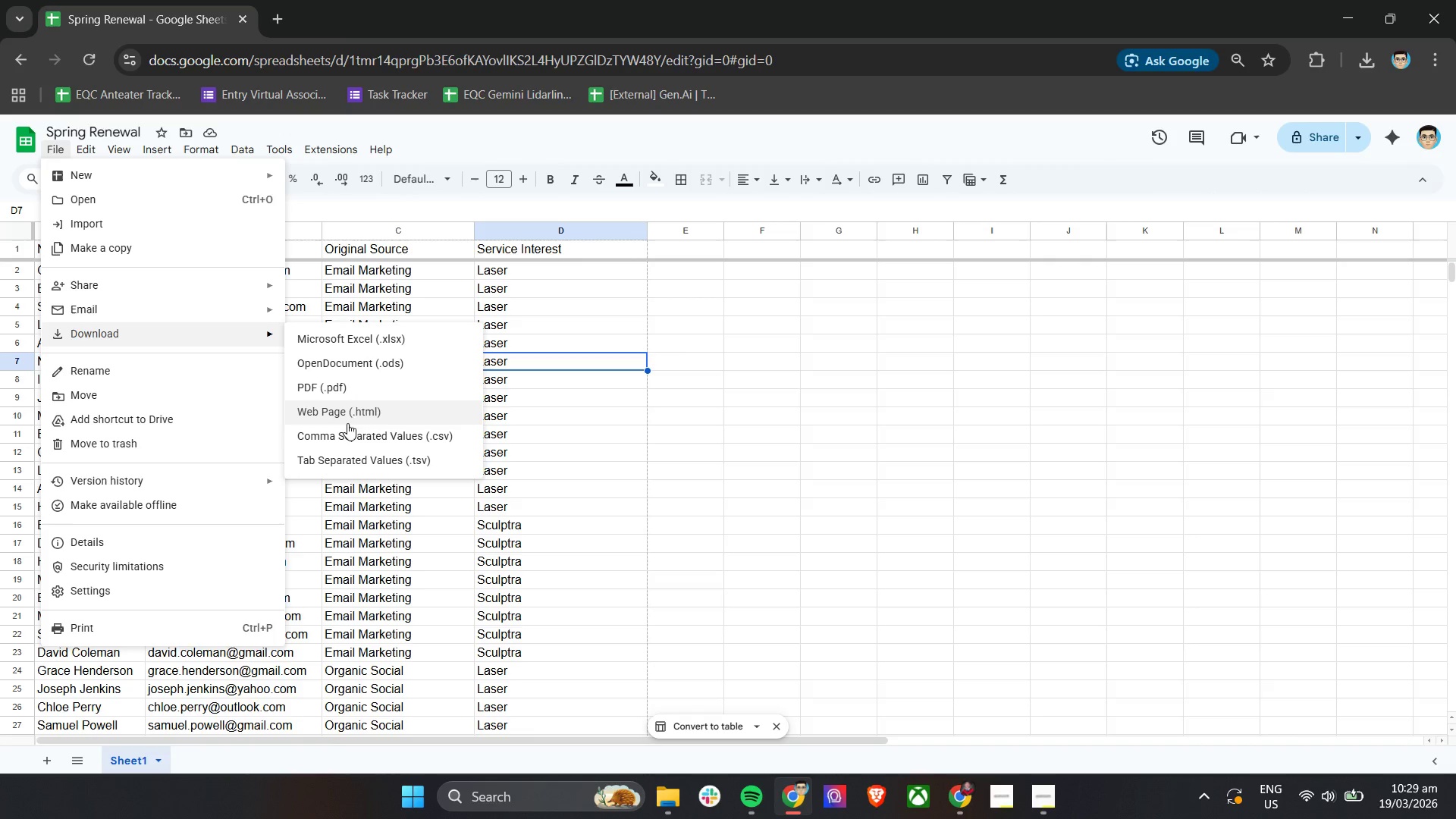 
left_click([350, 436])
 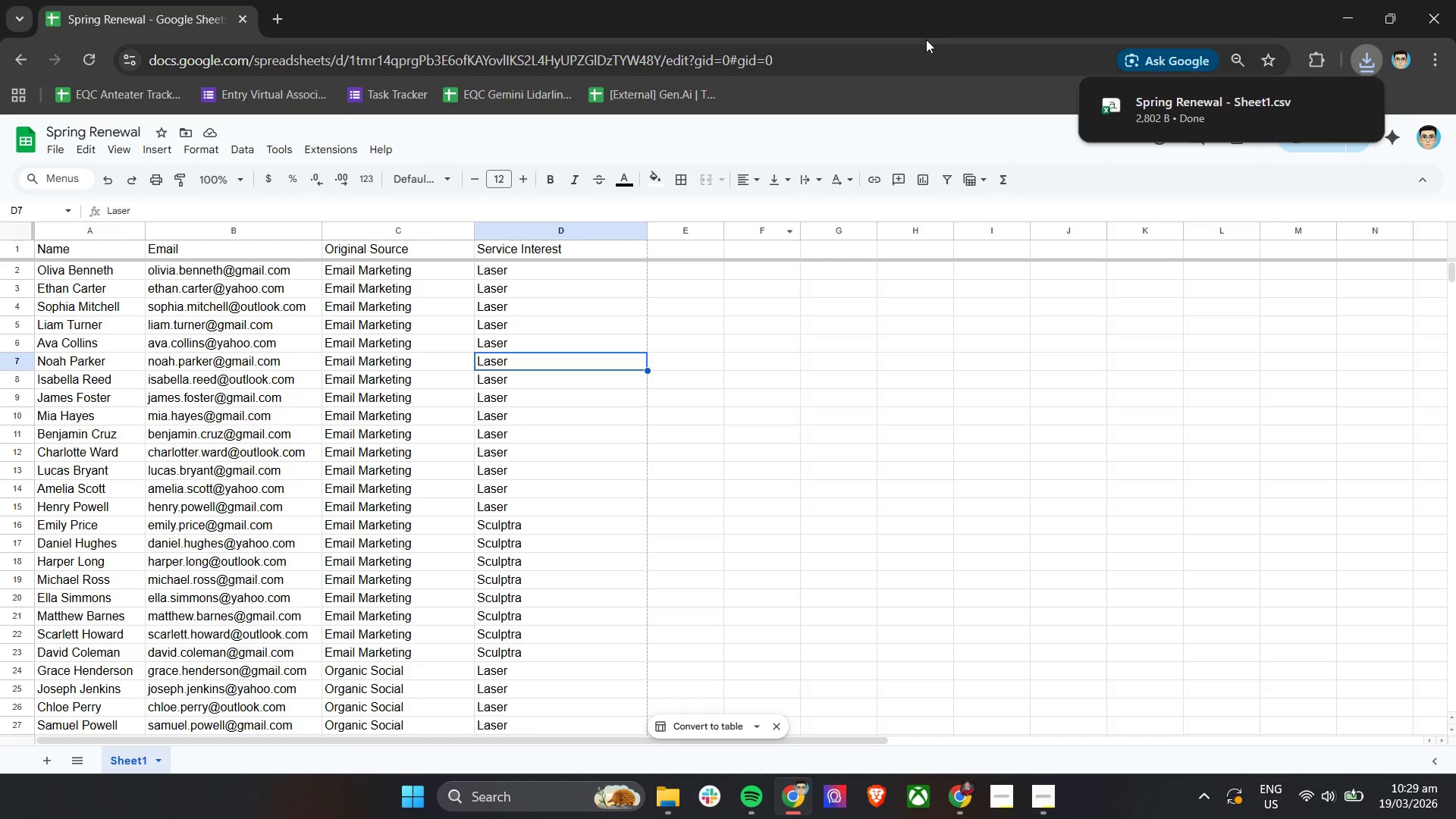 
left_click([953, 96])
 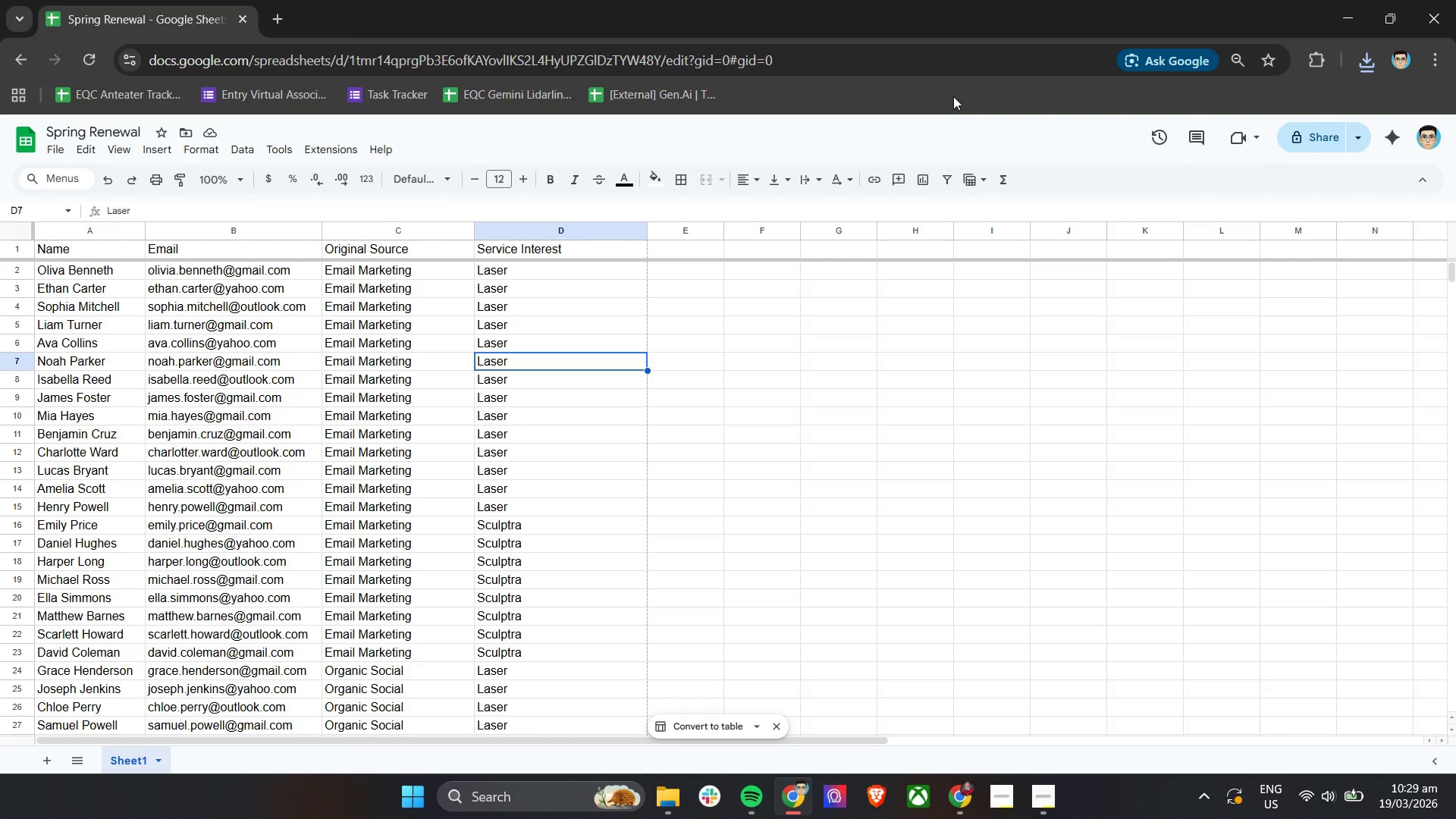 
wait(12.97)
 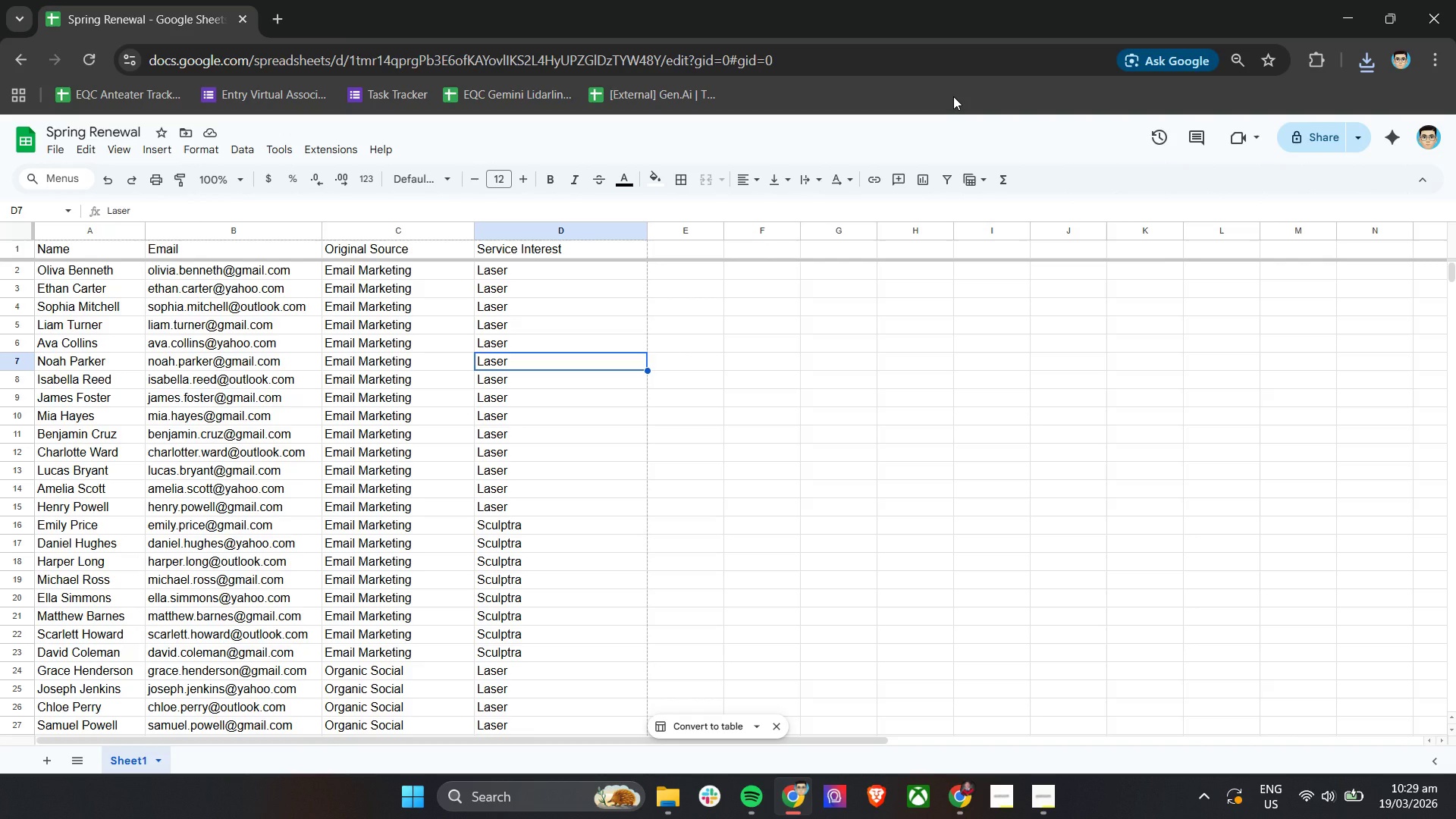 
left_click([278, 19])
 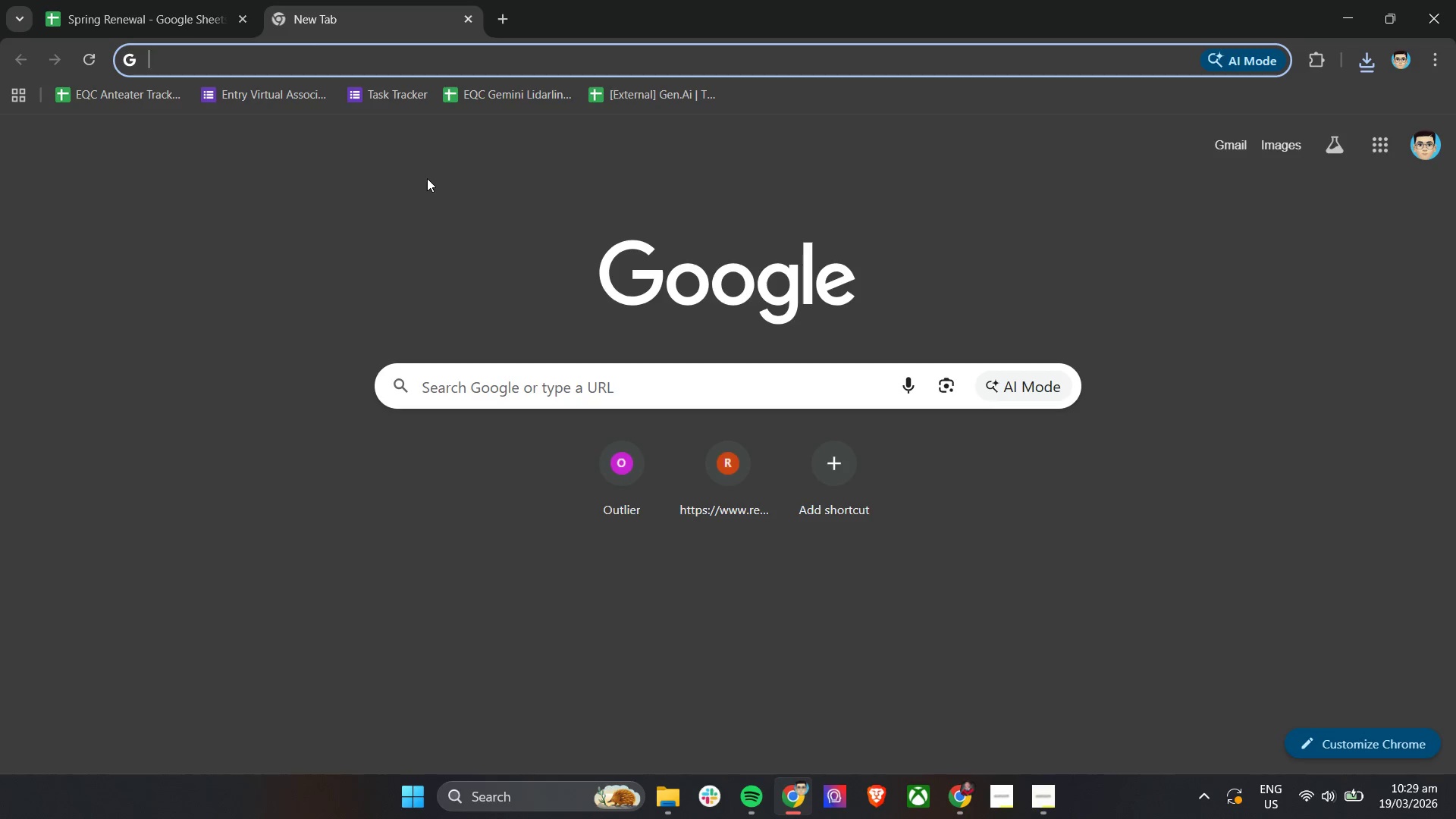 
type(hubs)
 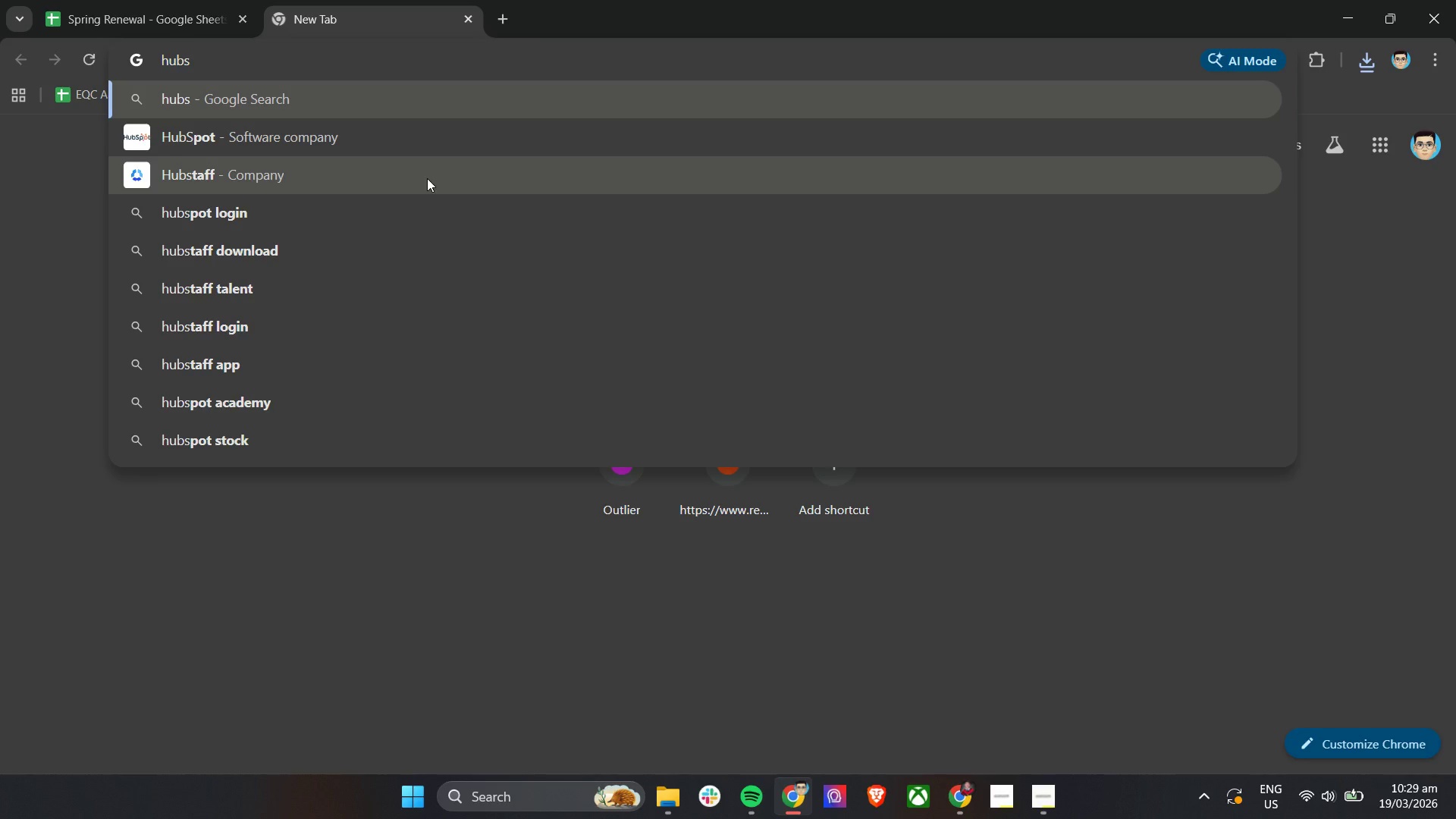 
left_click([469, 150])
 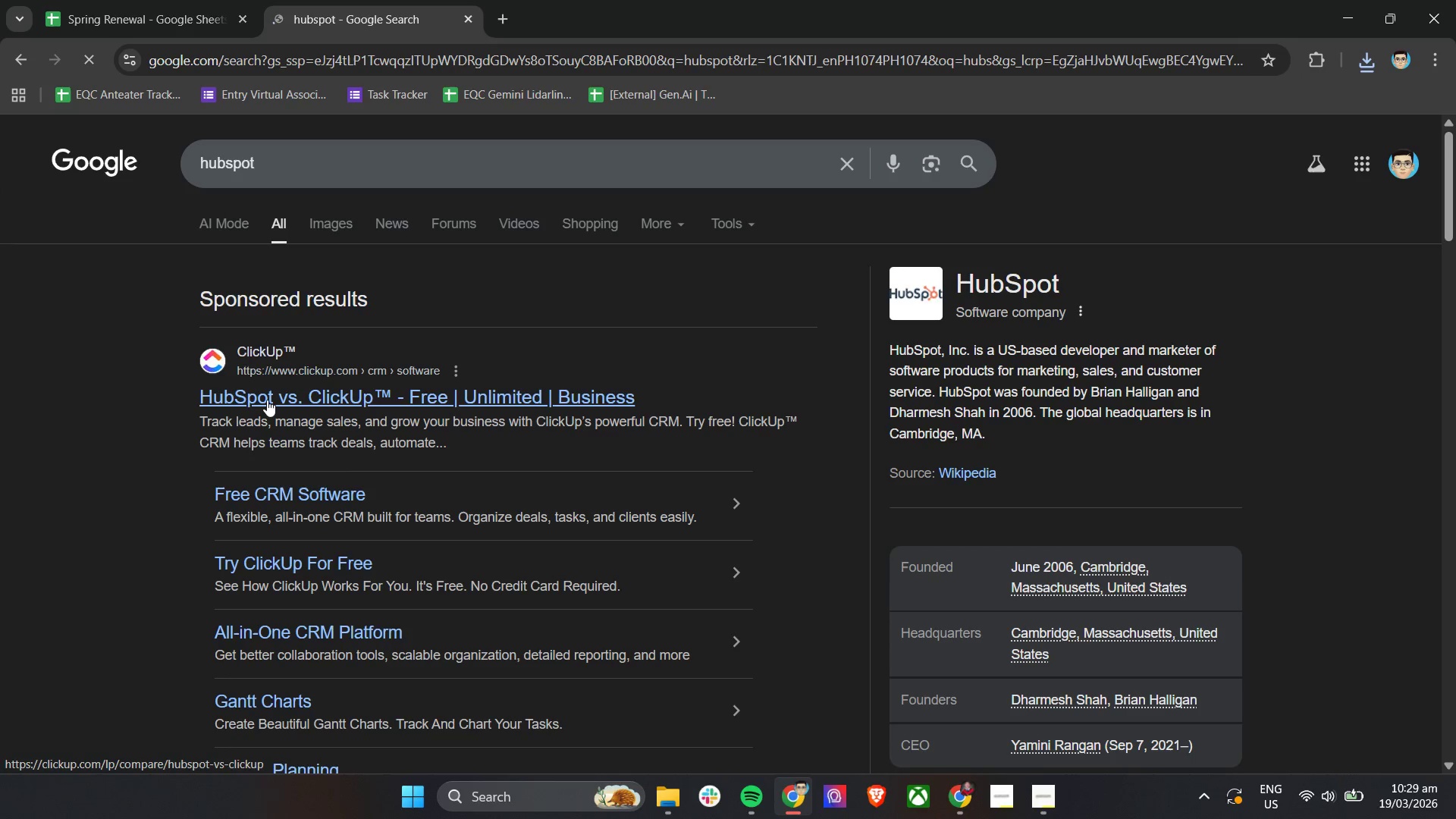 
scroll: coordinate [454, 439], scroll_direction: down, amount: 9.0
 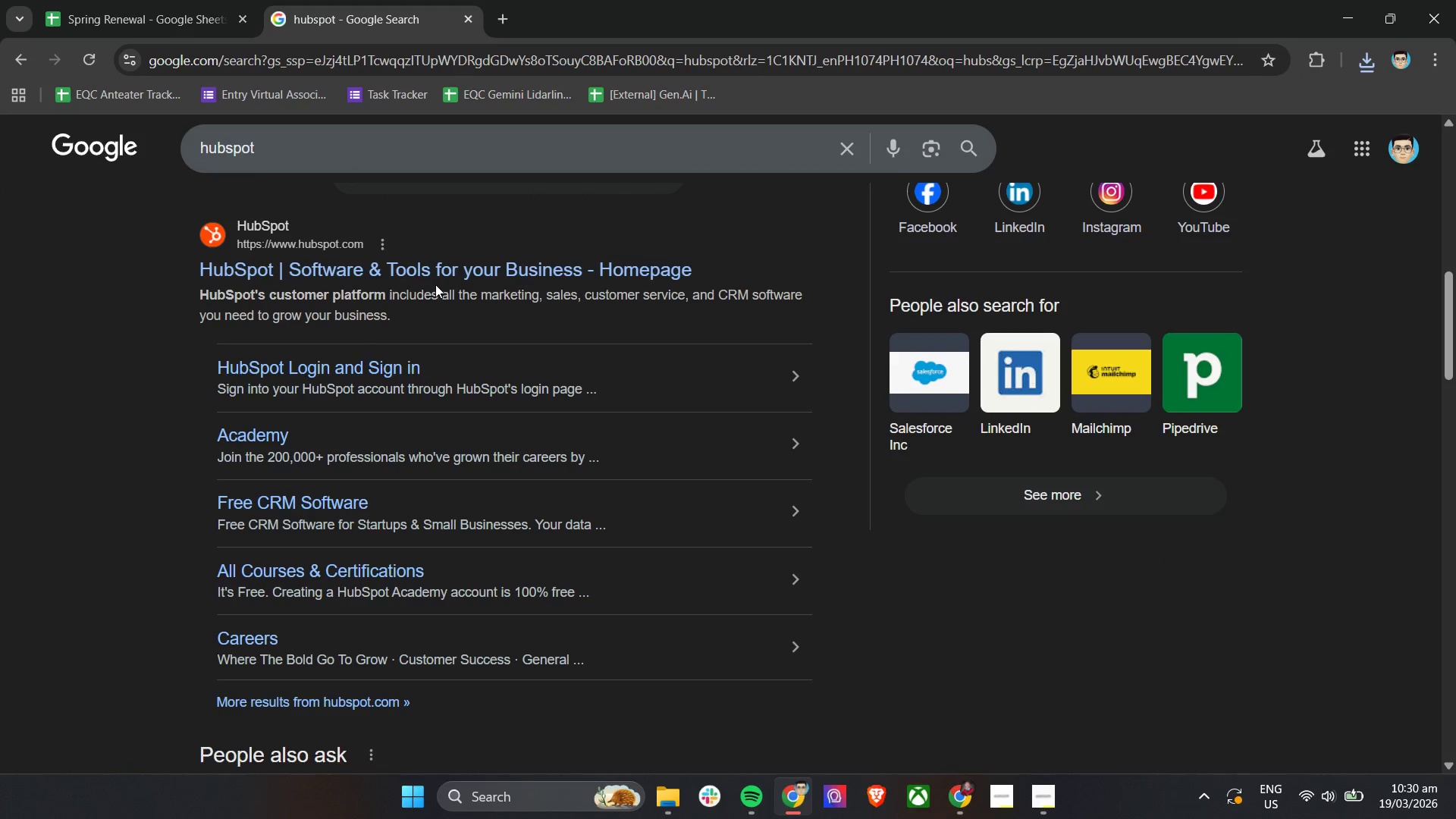 
left_click([438, 280])
 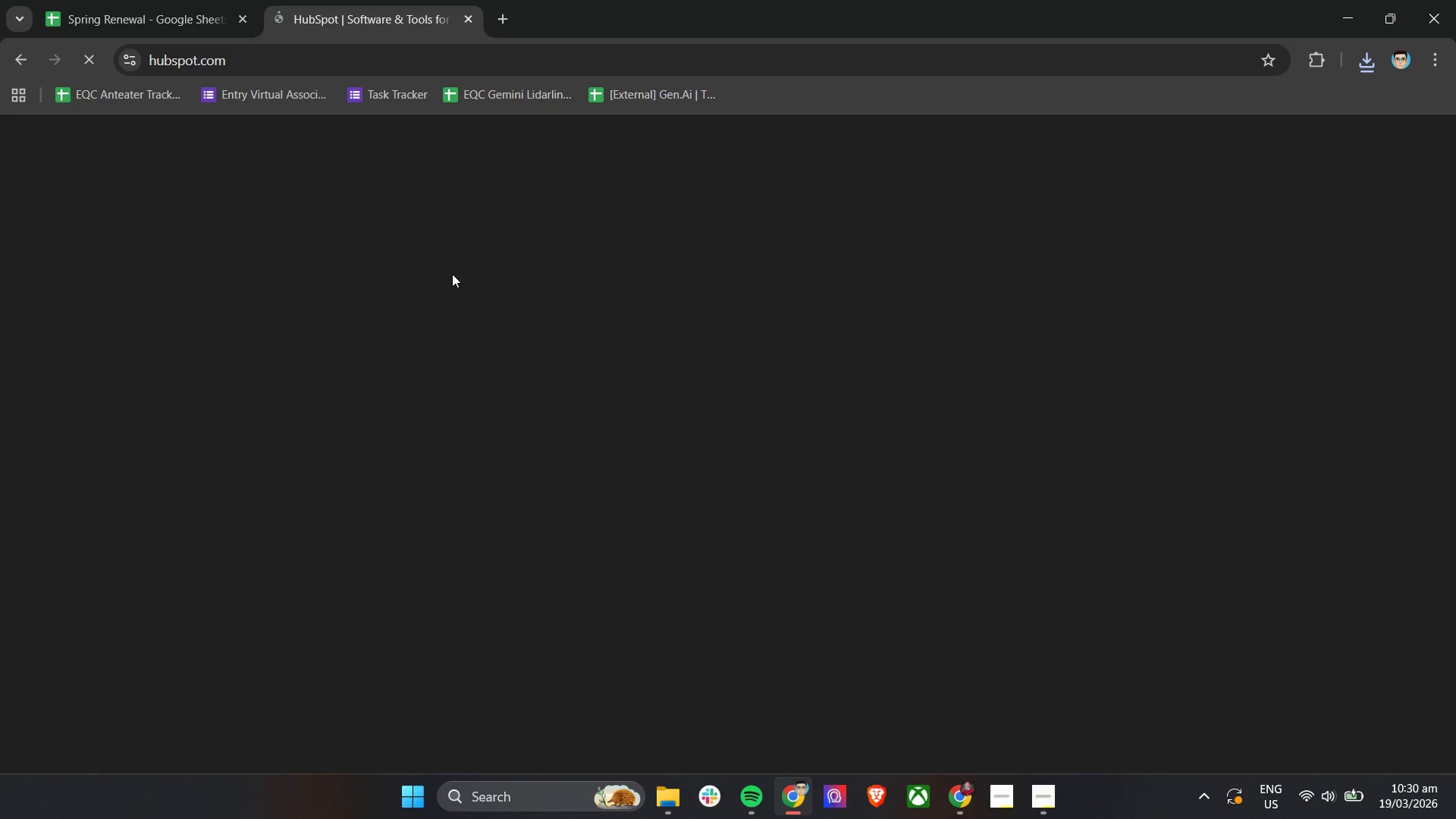 
wait(11.86)
 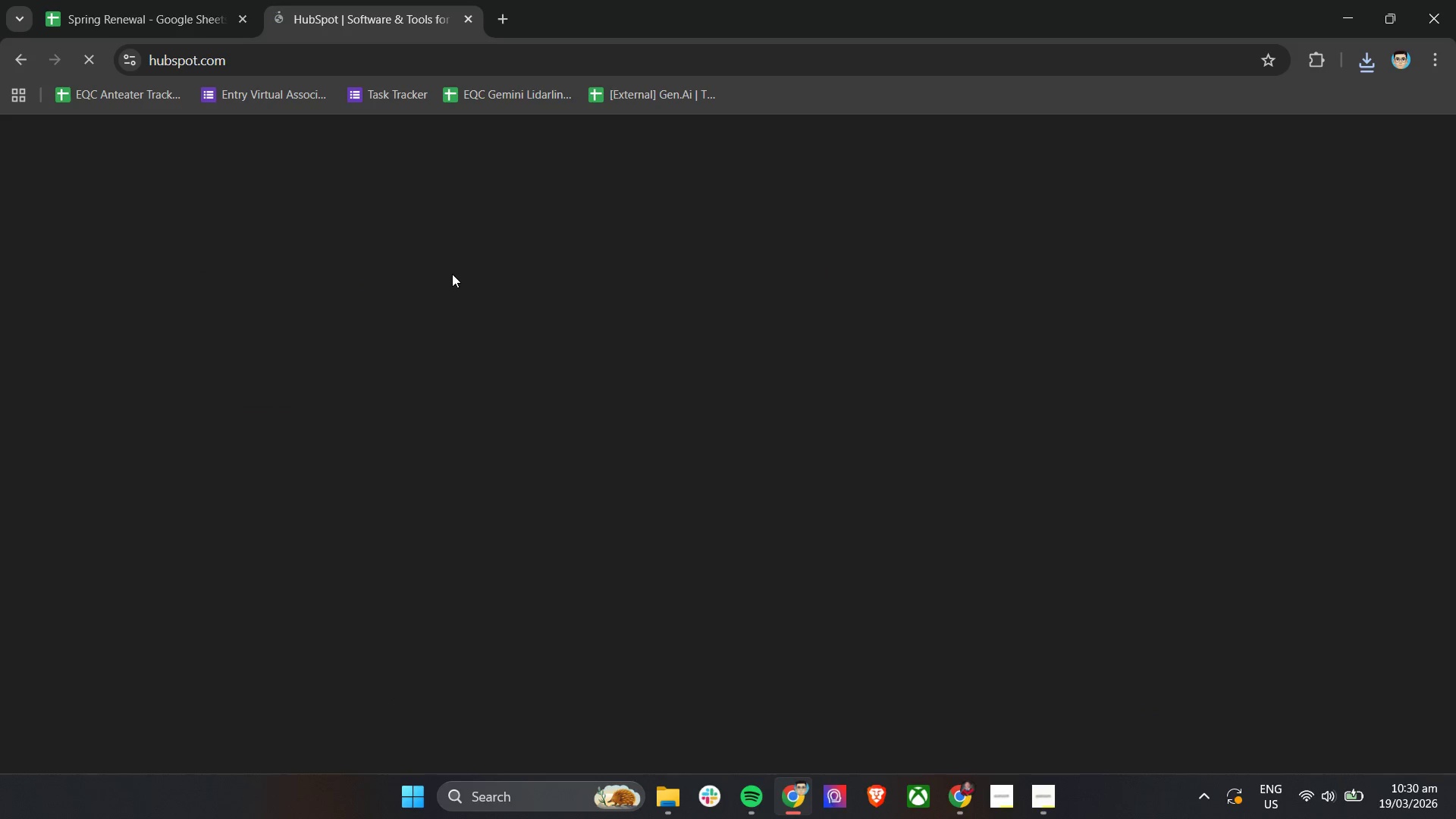 
scroll: coordinate [452, 274], scroll_direction: up, amount: 2.0
 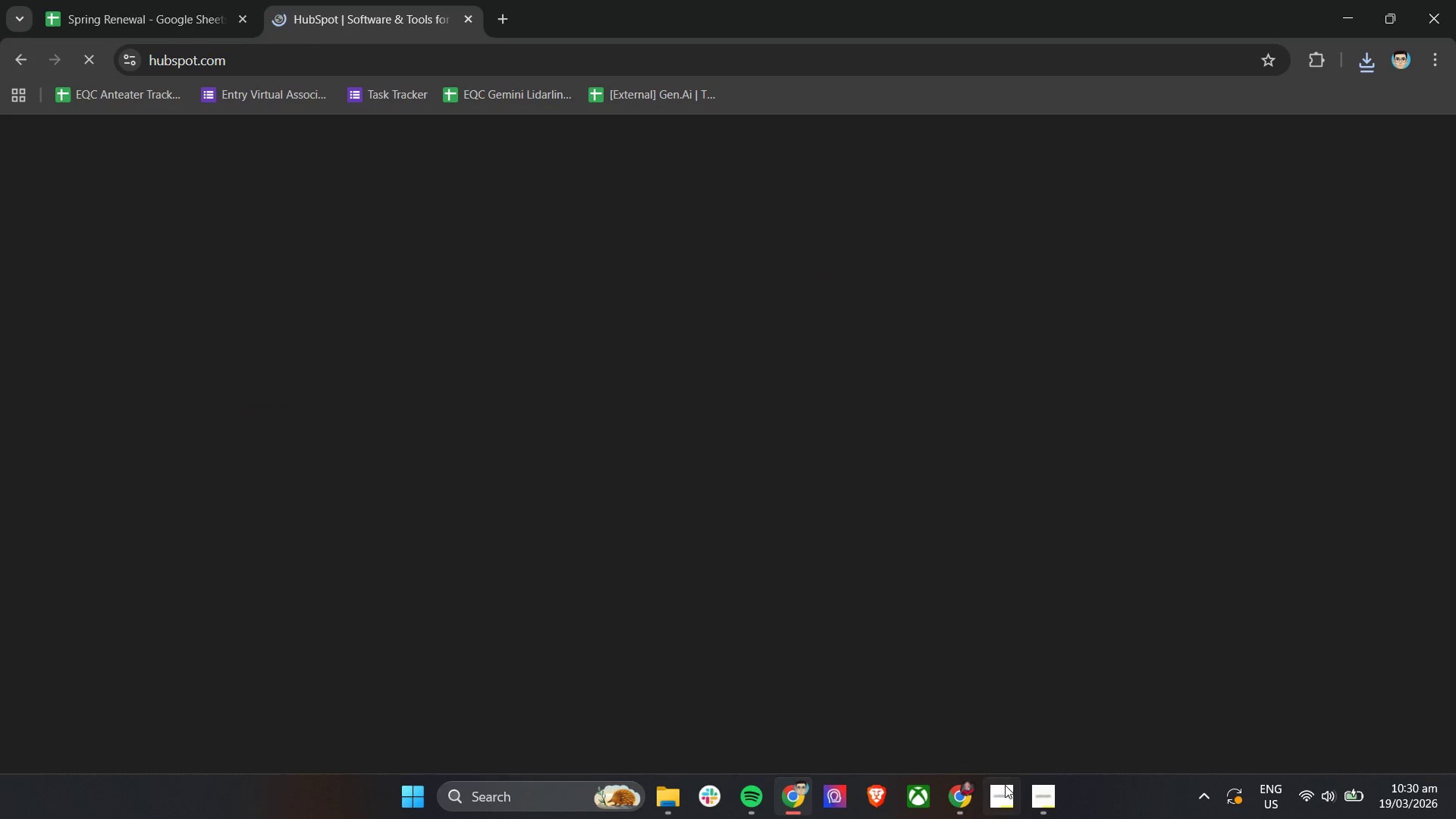 
left_click([1037, 802])